 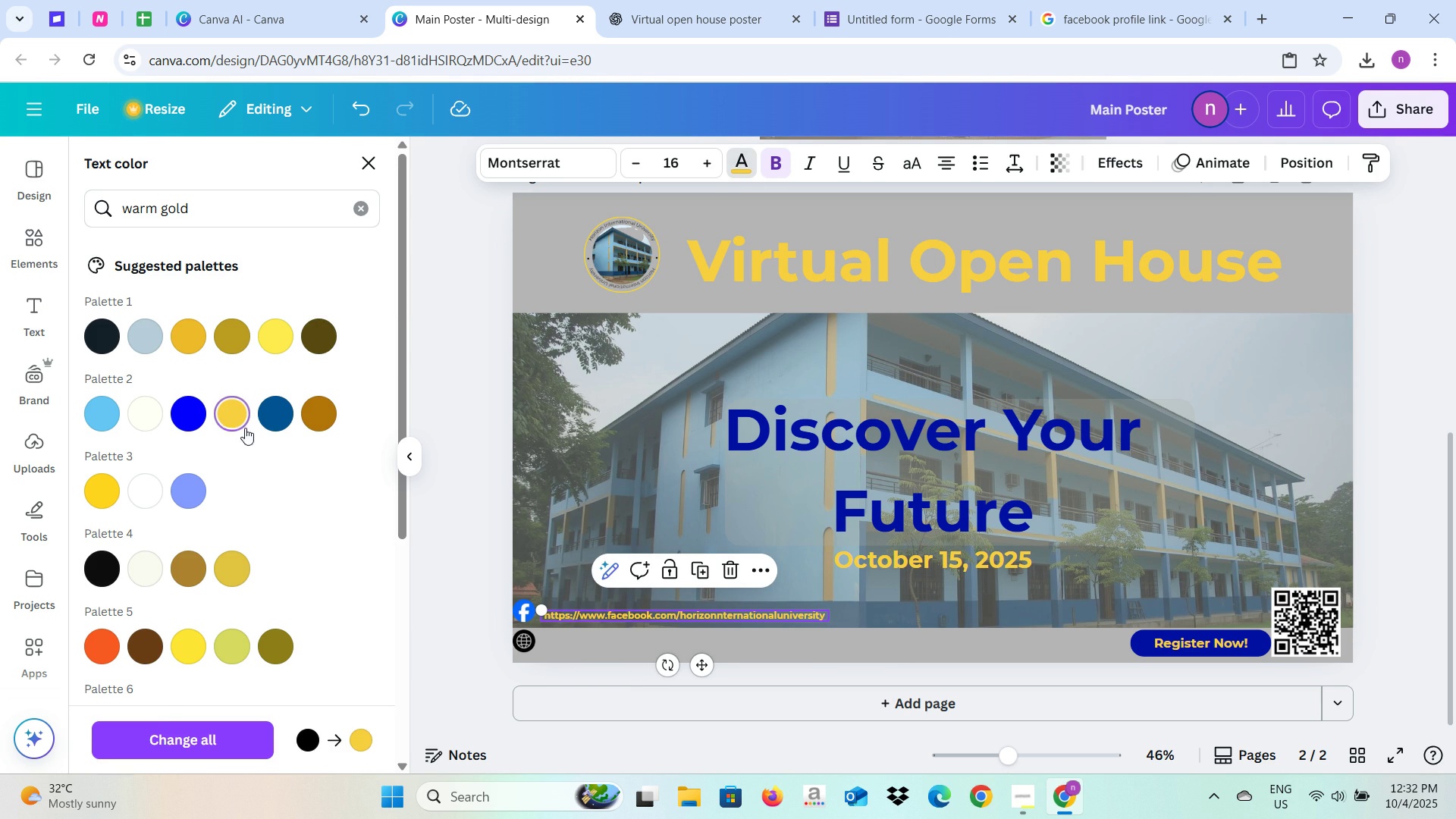 
left_click([485, 631])
 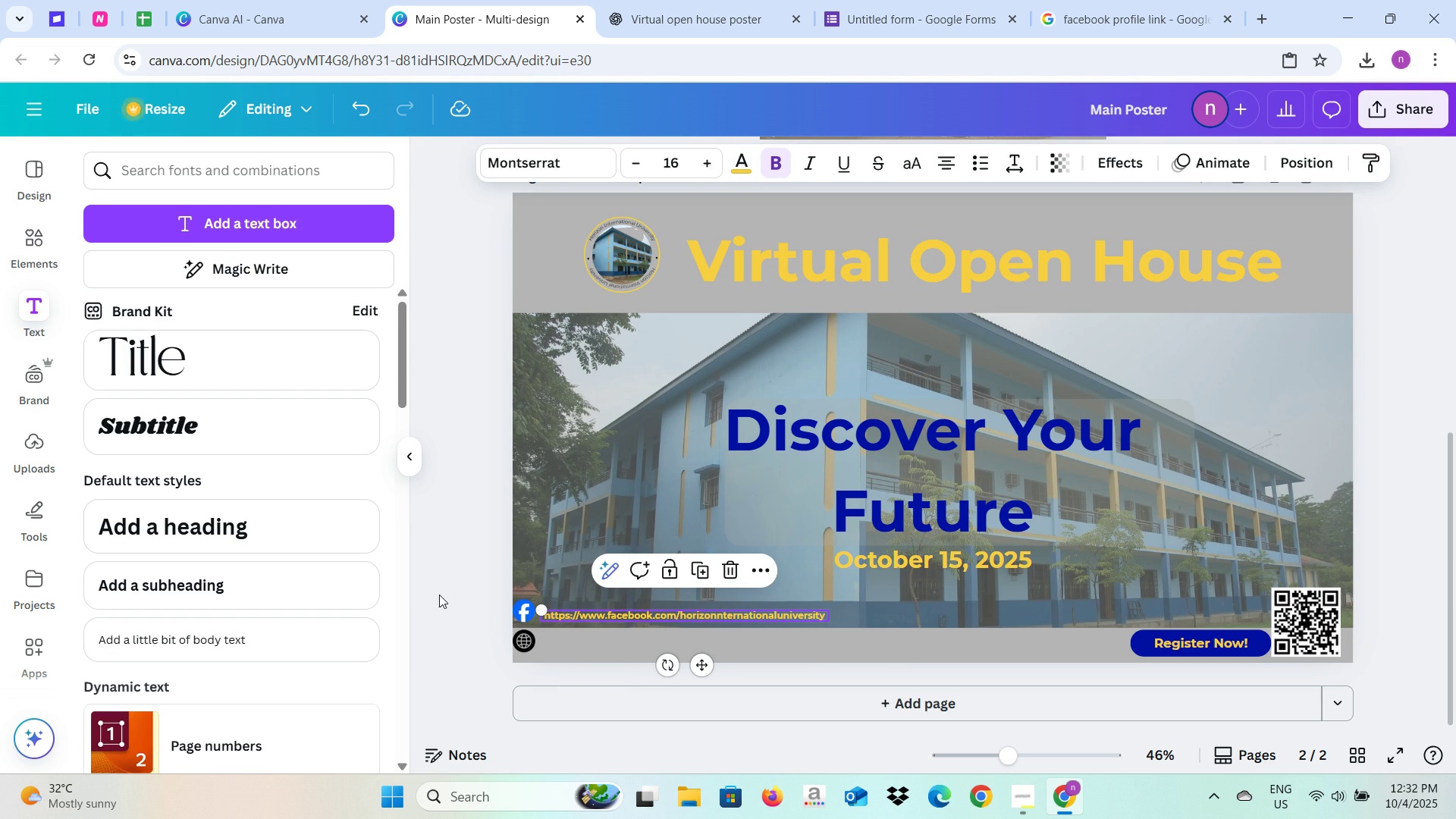 
left_click([439, 596])
 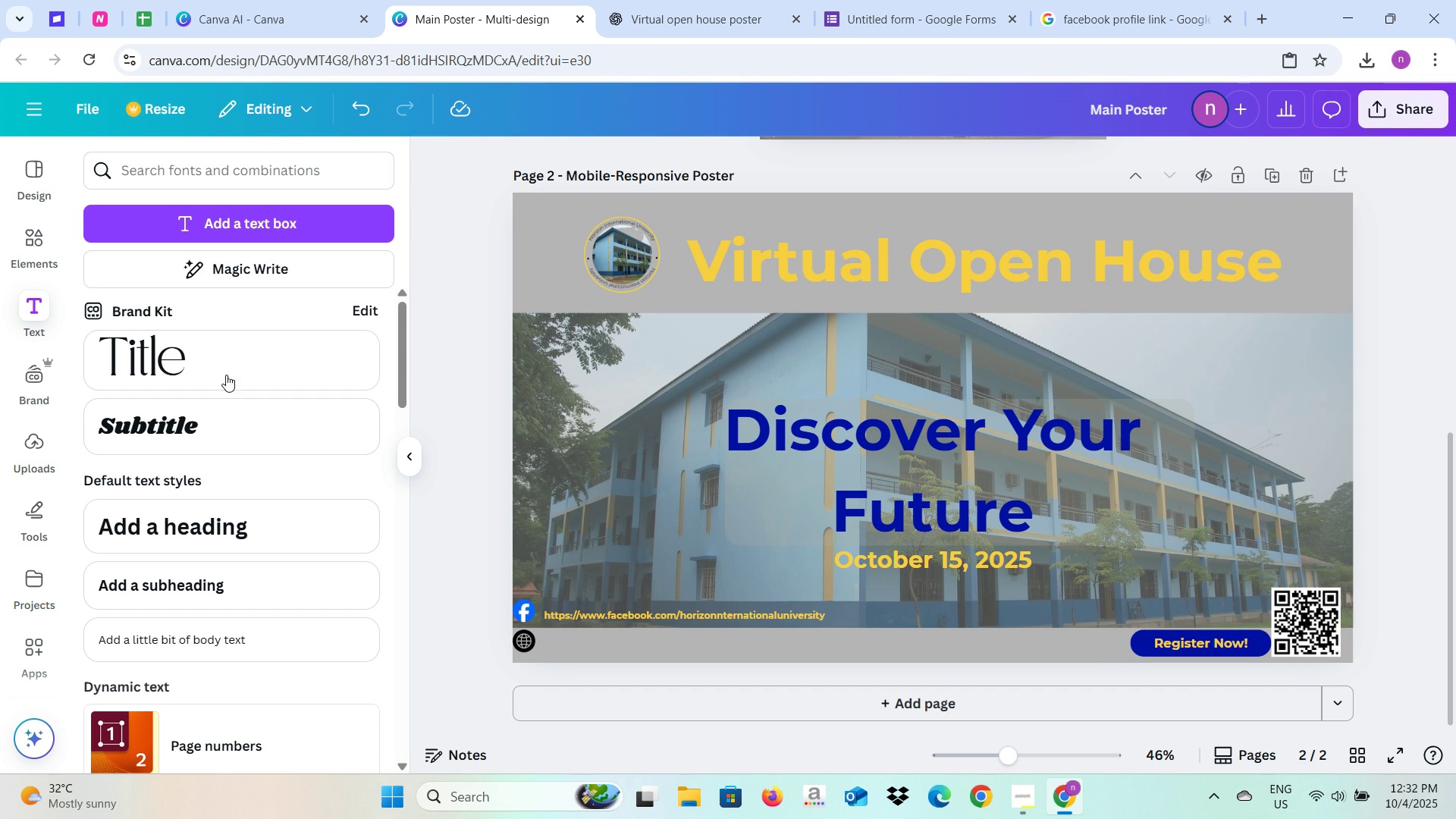 
left_click([268, 229])
 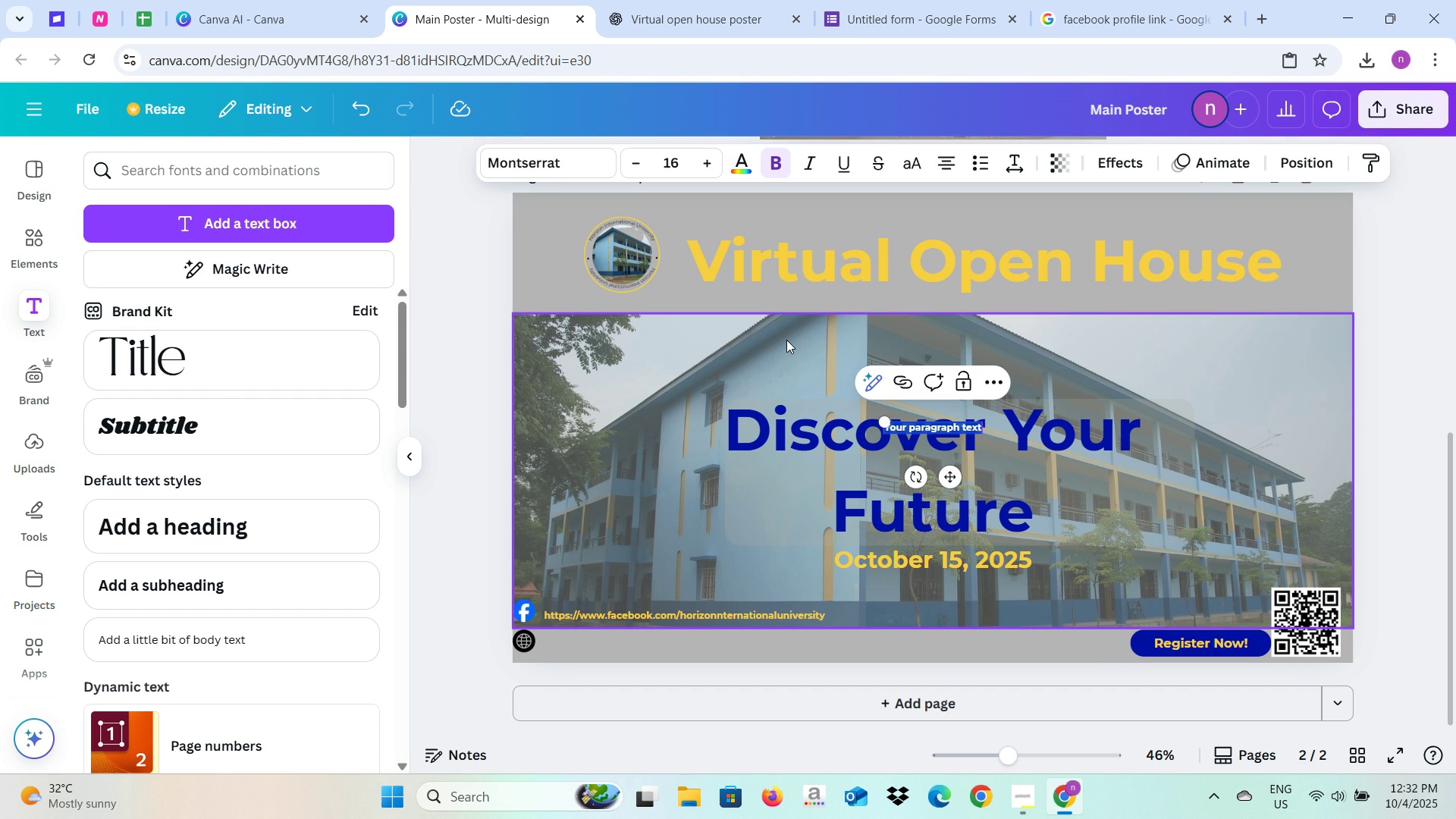 
type(www.horizoninternational )
key(Backspace)
type(univerity.com)
 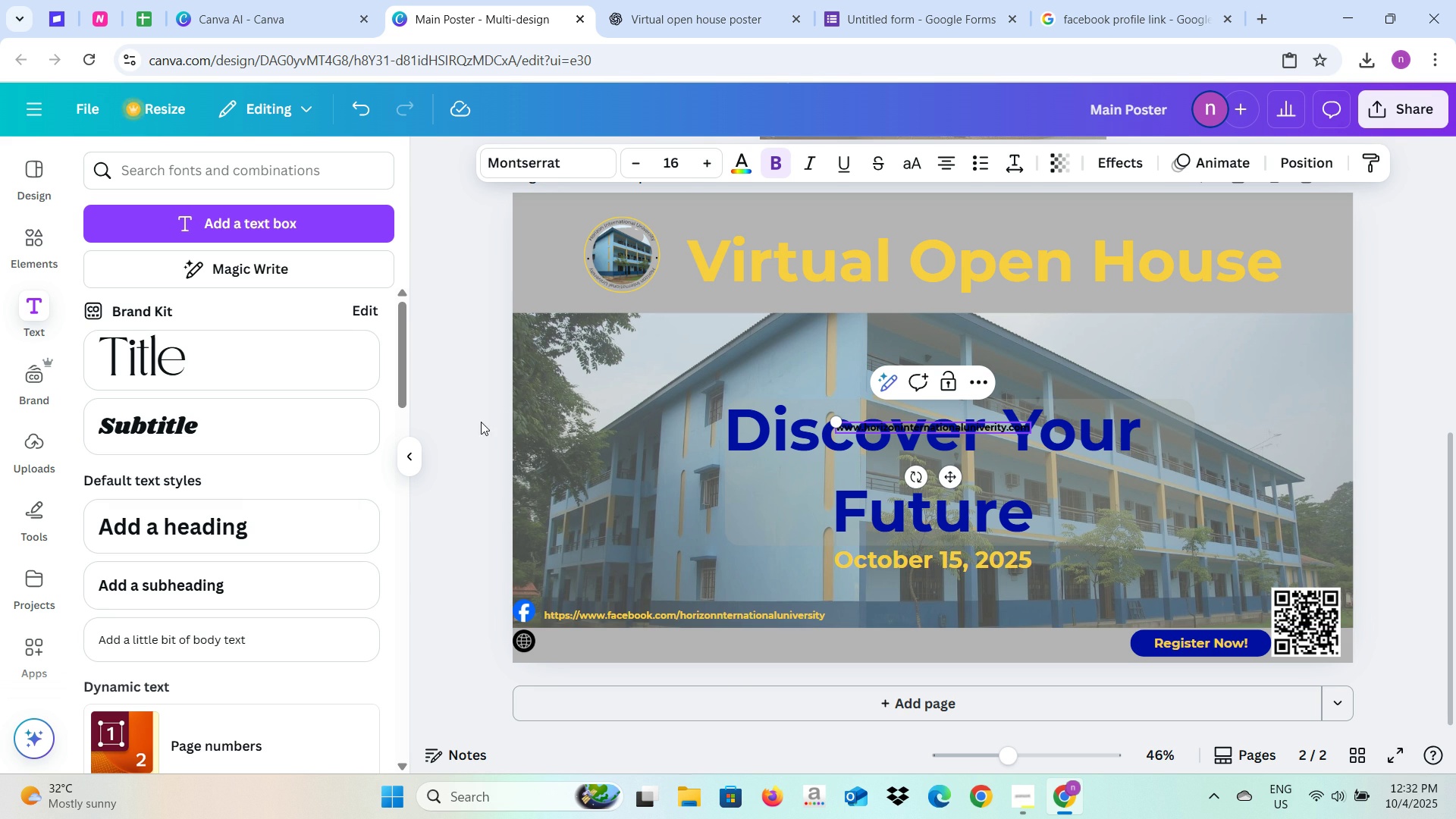 
wait(5.74)
 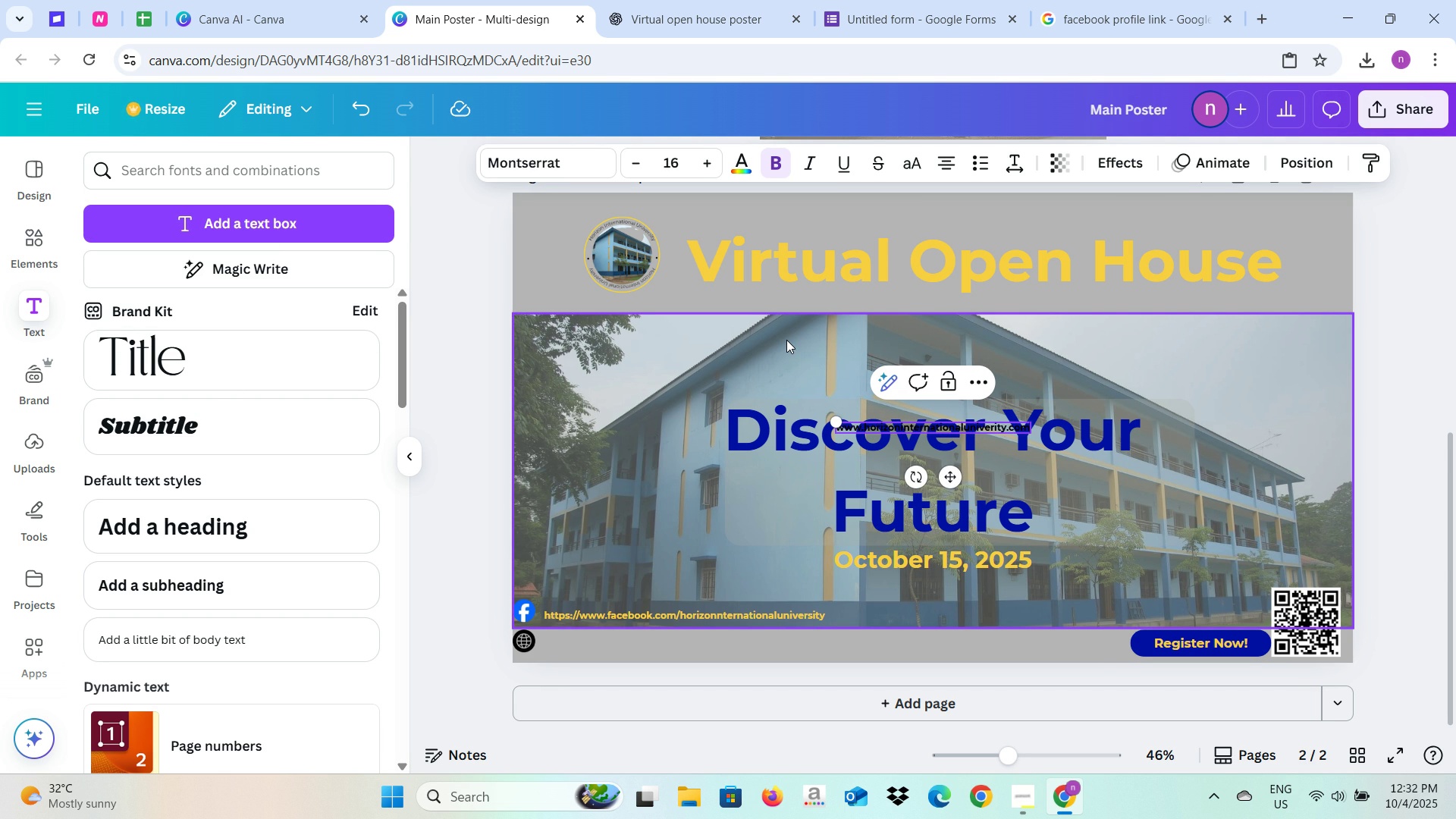 
left_click([848, 425])